 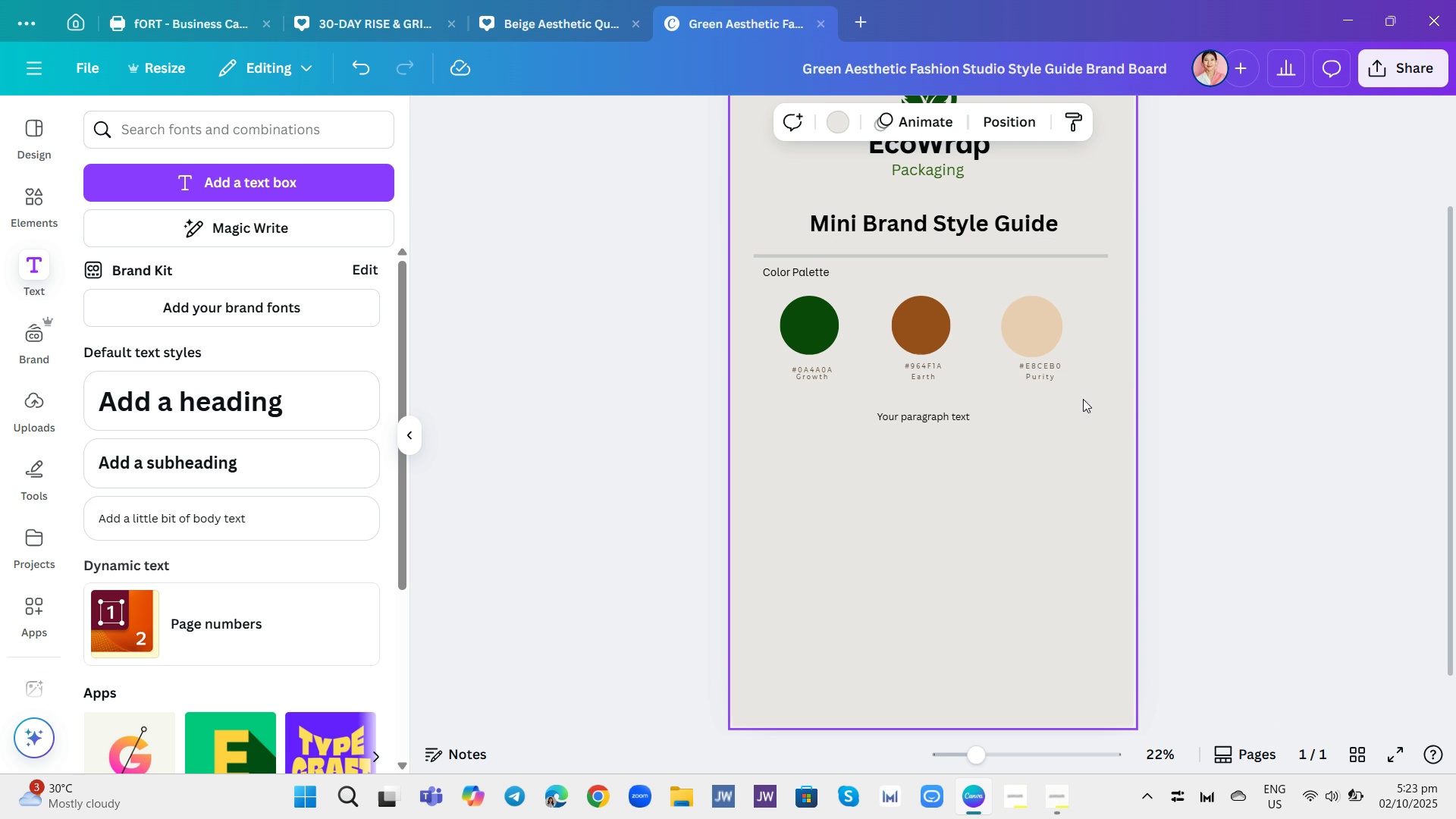 
left_click([1042, 354])
 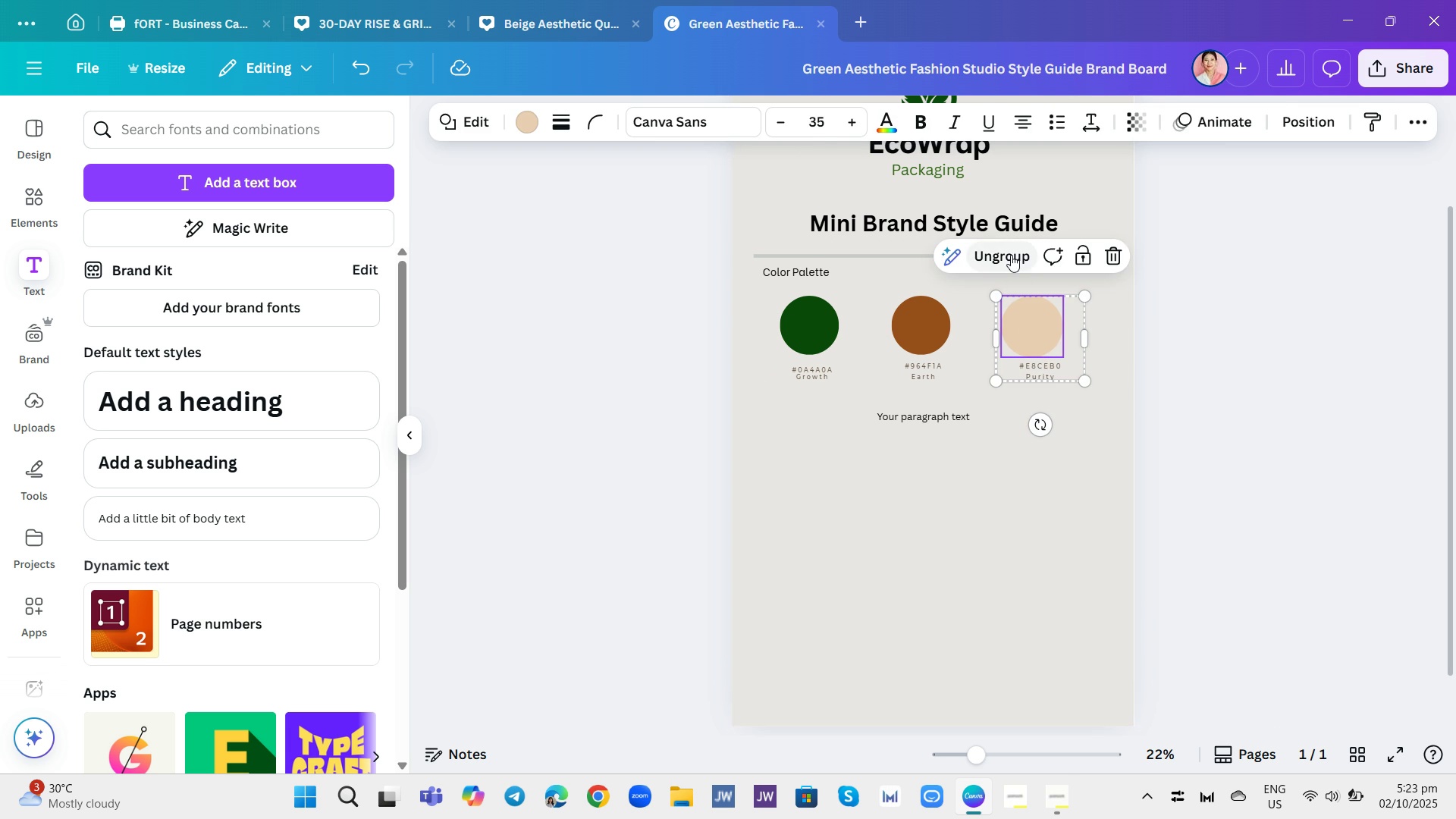 
left_click([1011, 255])
 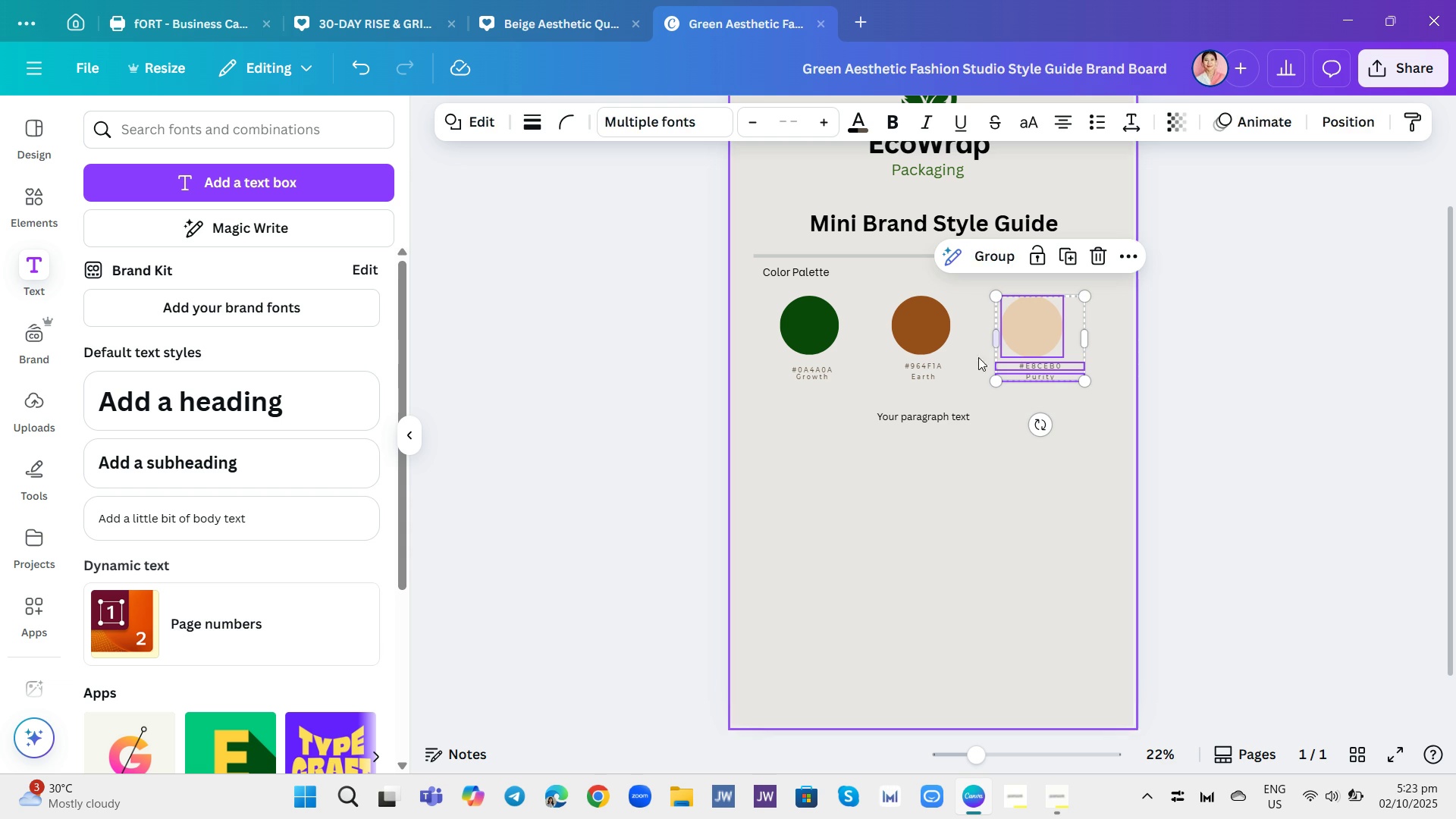 
left_click([1020, 434])
 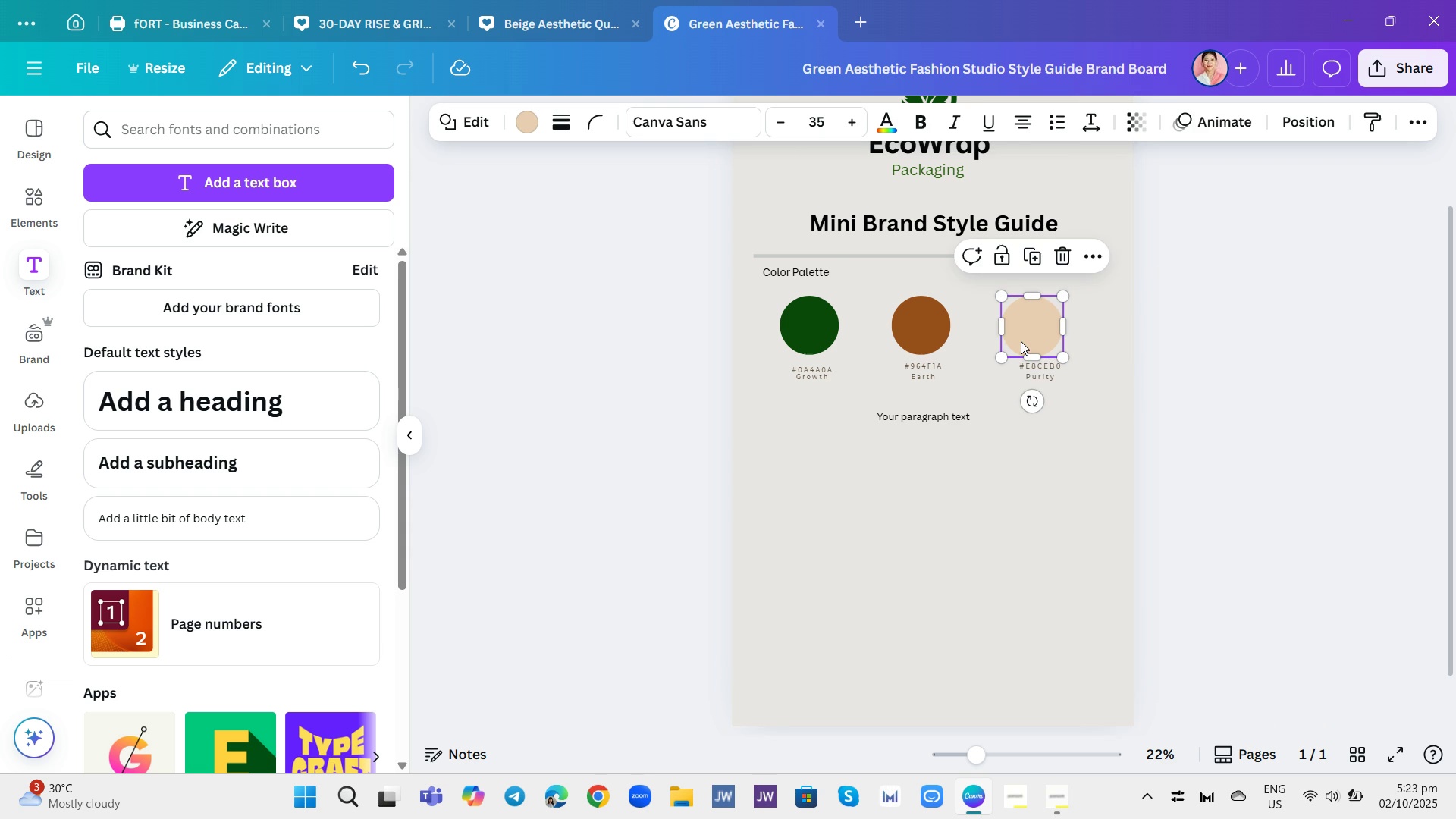 
left_click([1021, 341])
 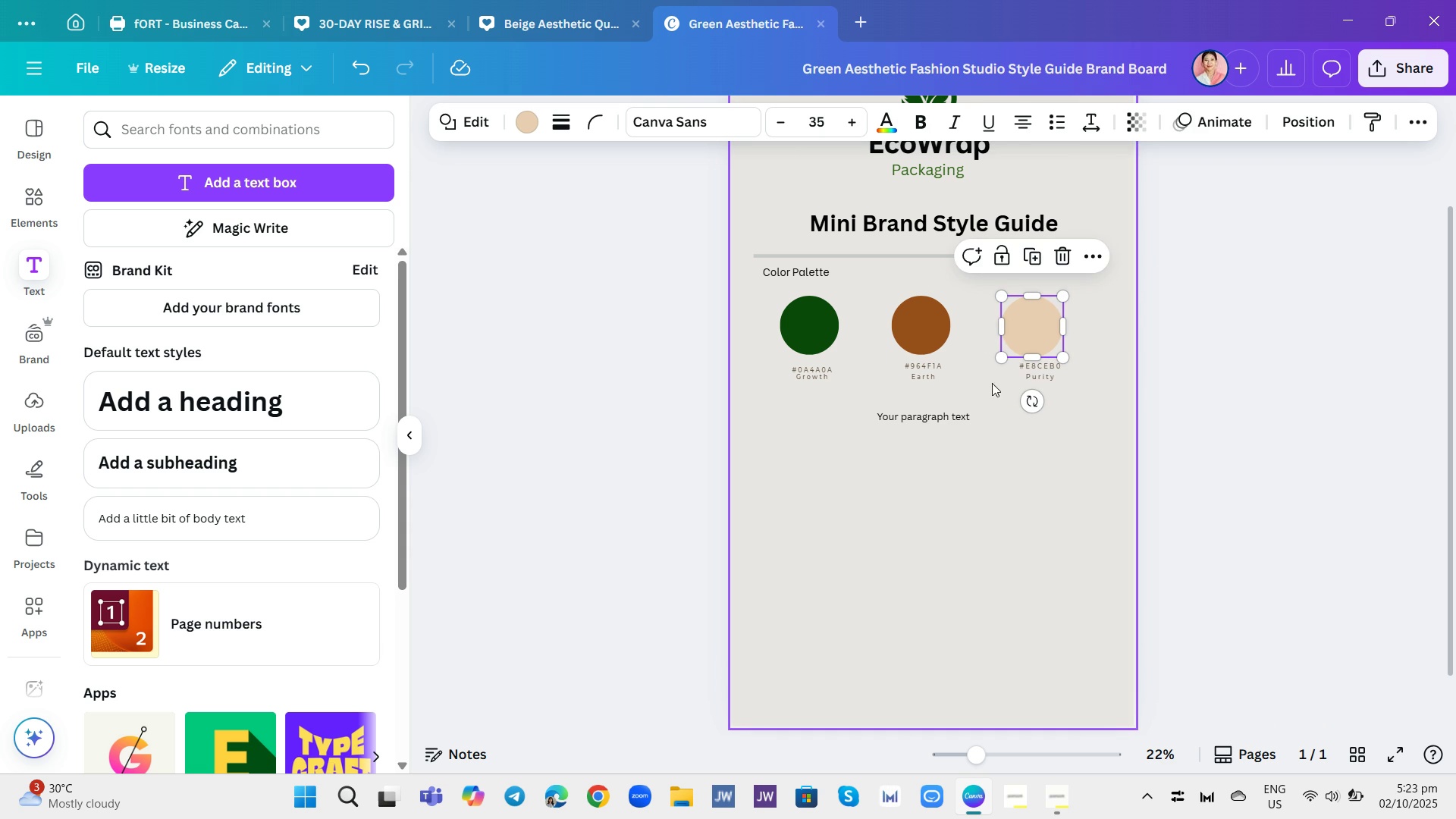 
left_click([1056, 445])